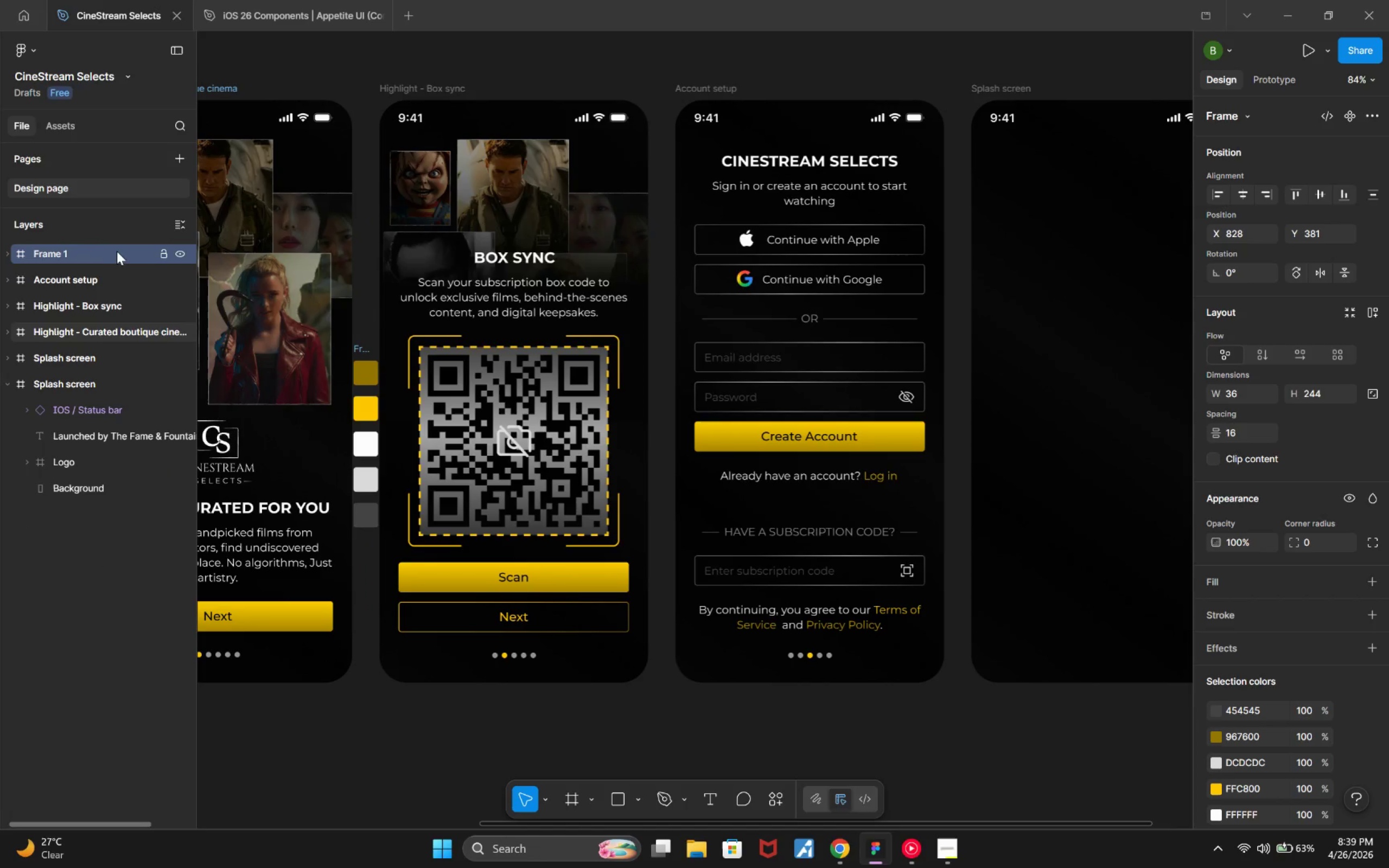 
left_click([109, 253])
 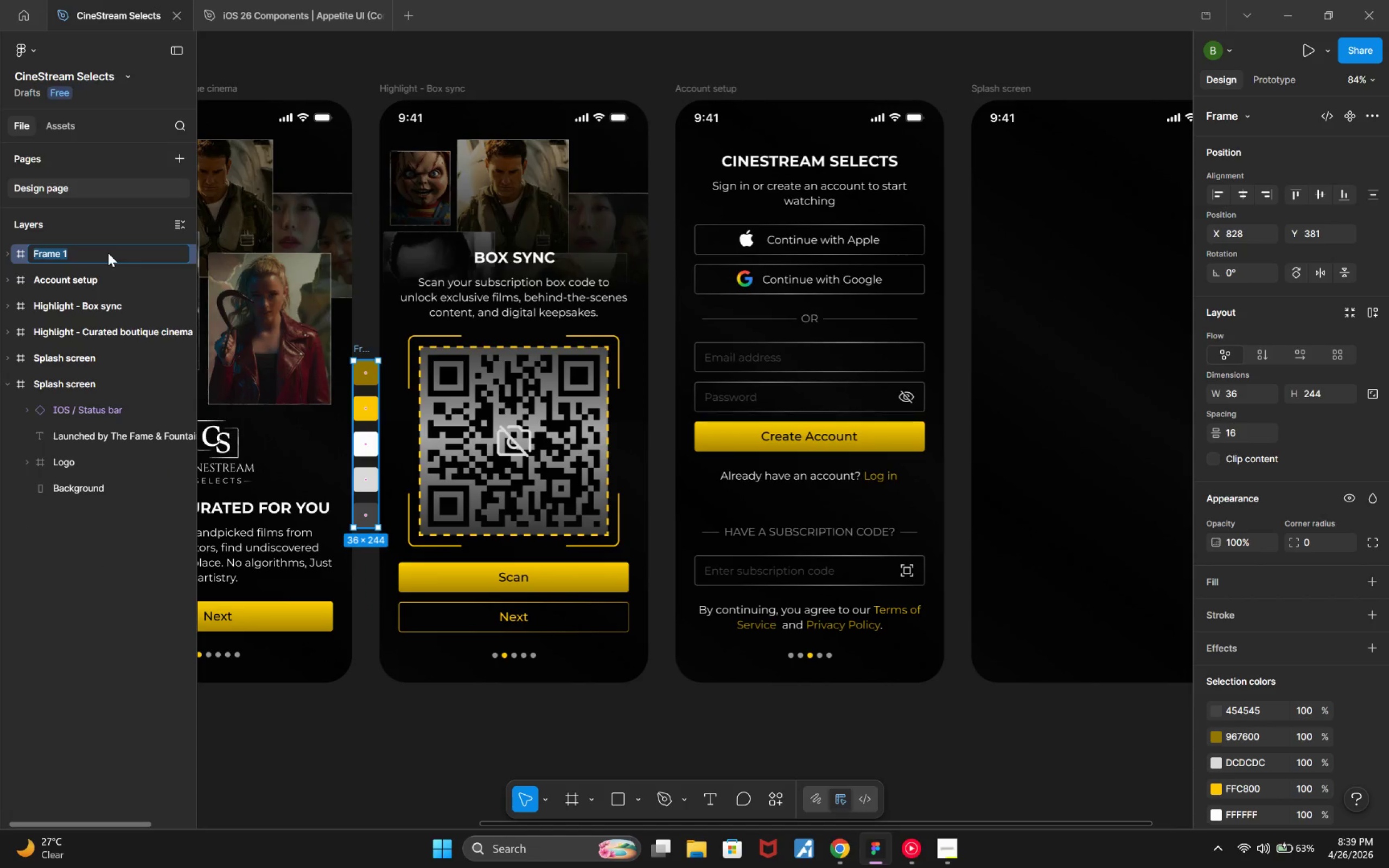 
hold_key(key=ShiftLeft, duration=0.32)
 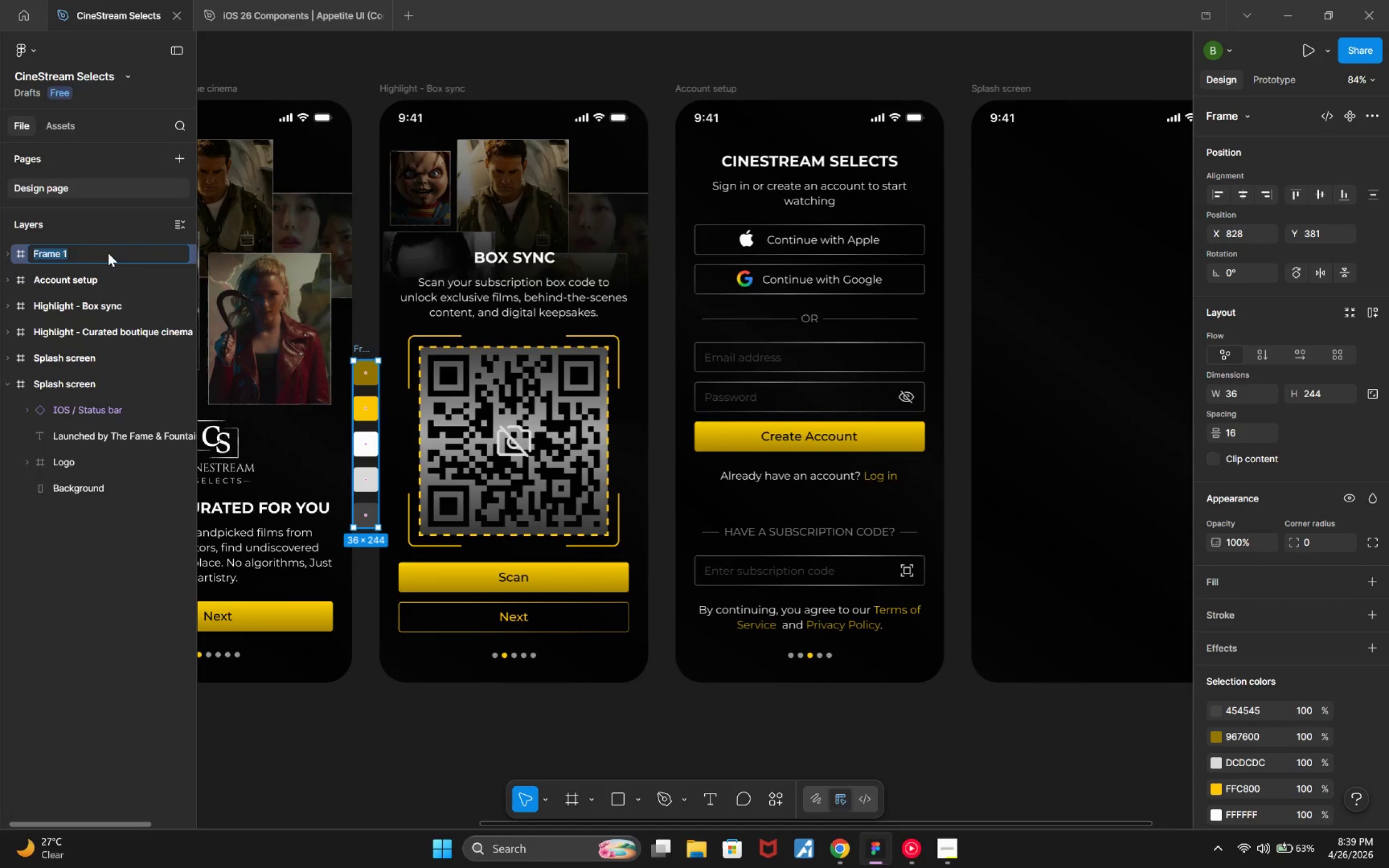 
type(Colours)
 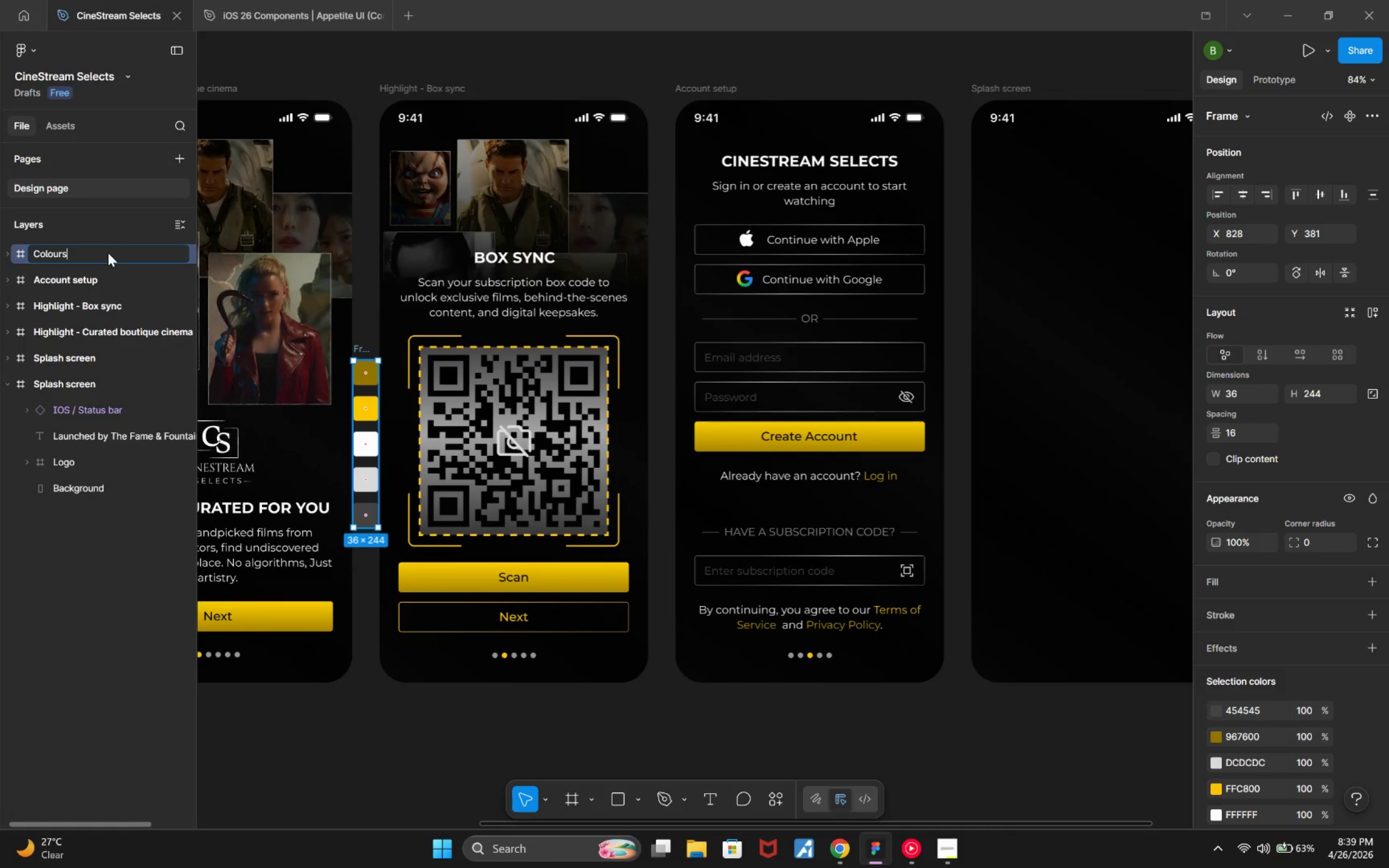 
key(Enter)
 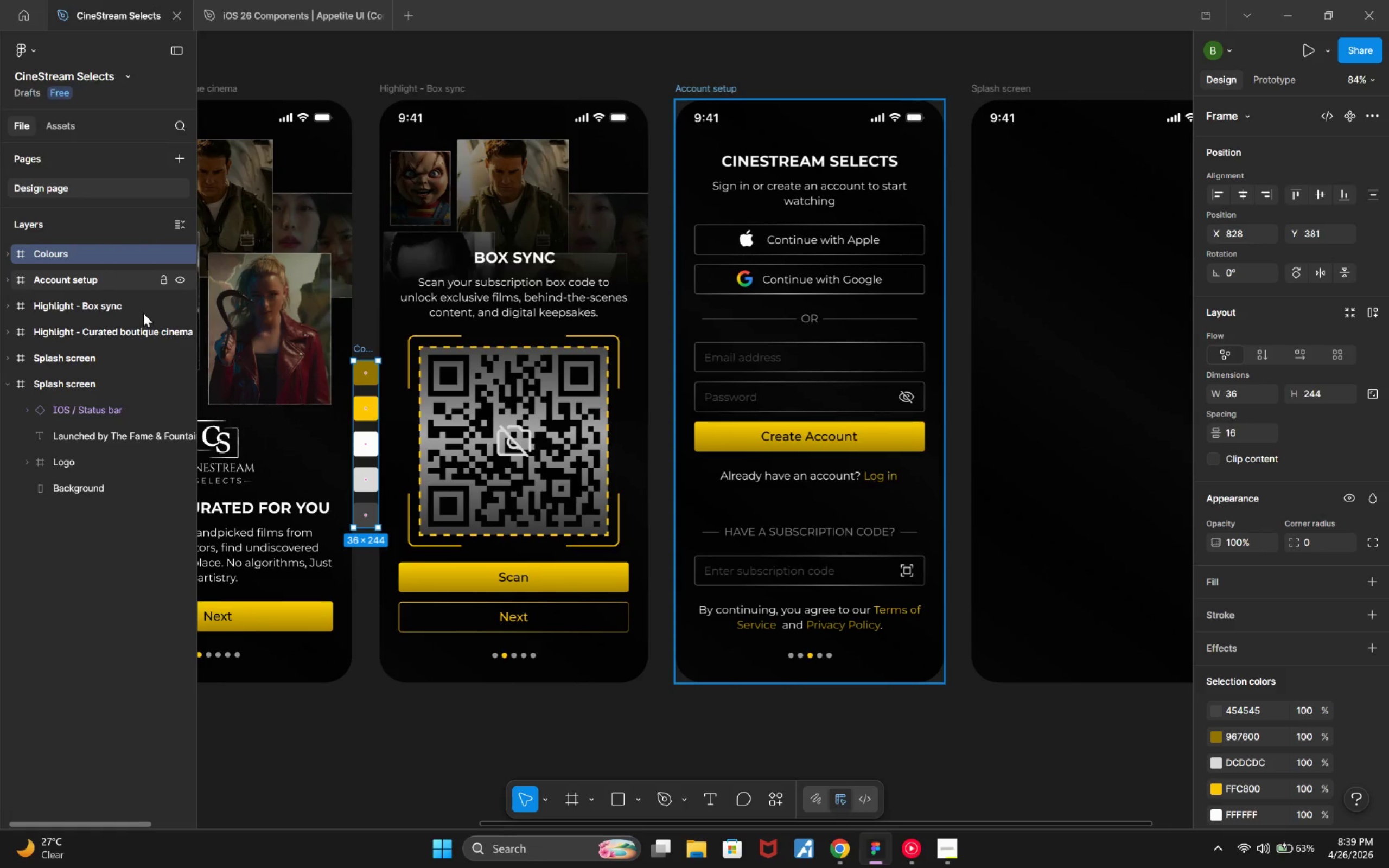 
left_click_drag(start_coordinate=[365, 449], to_coordinate=[955, 437])
 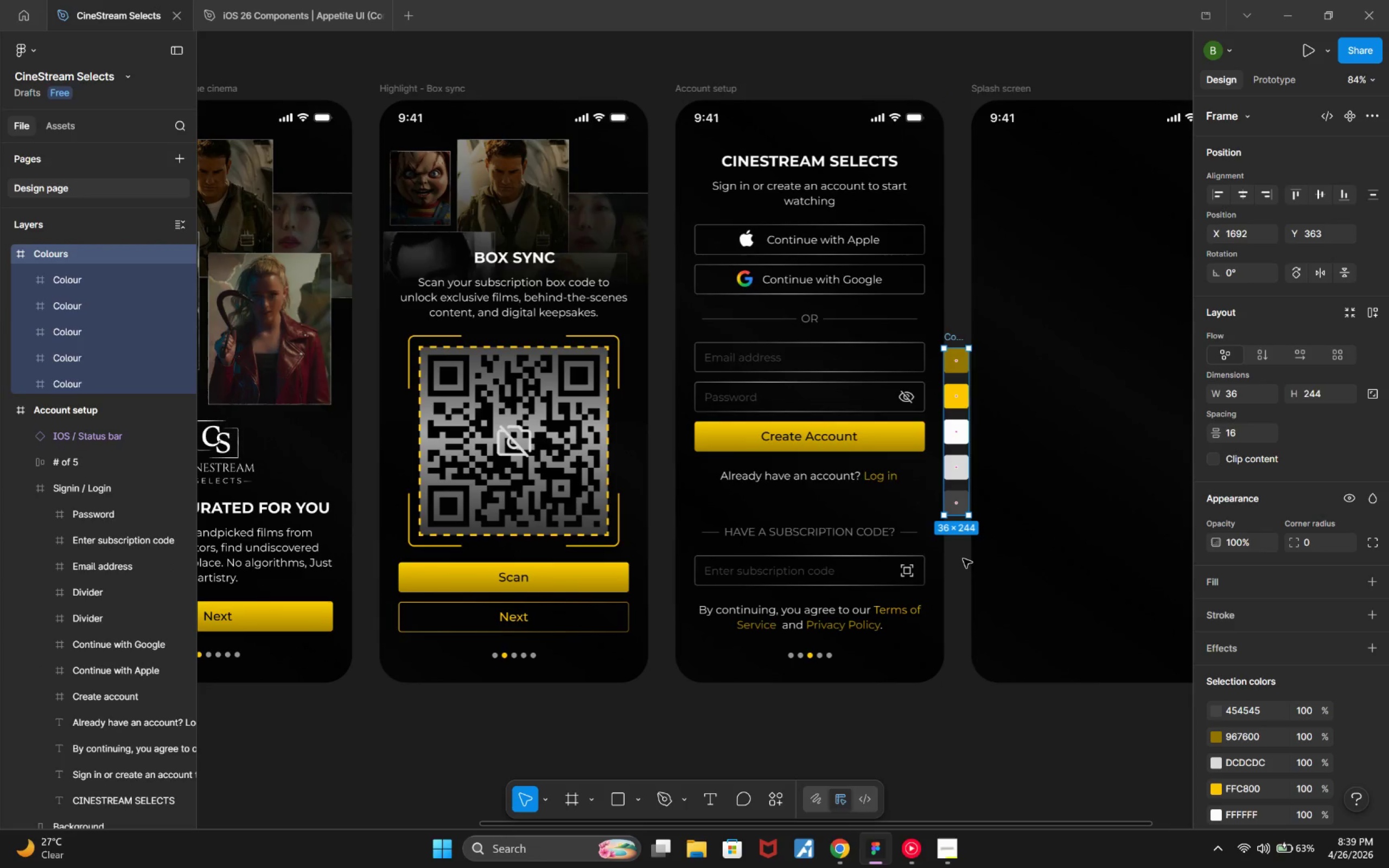 
key(Alt+ArrowRight)
 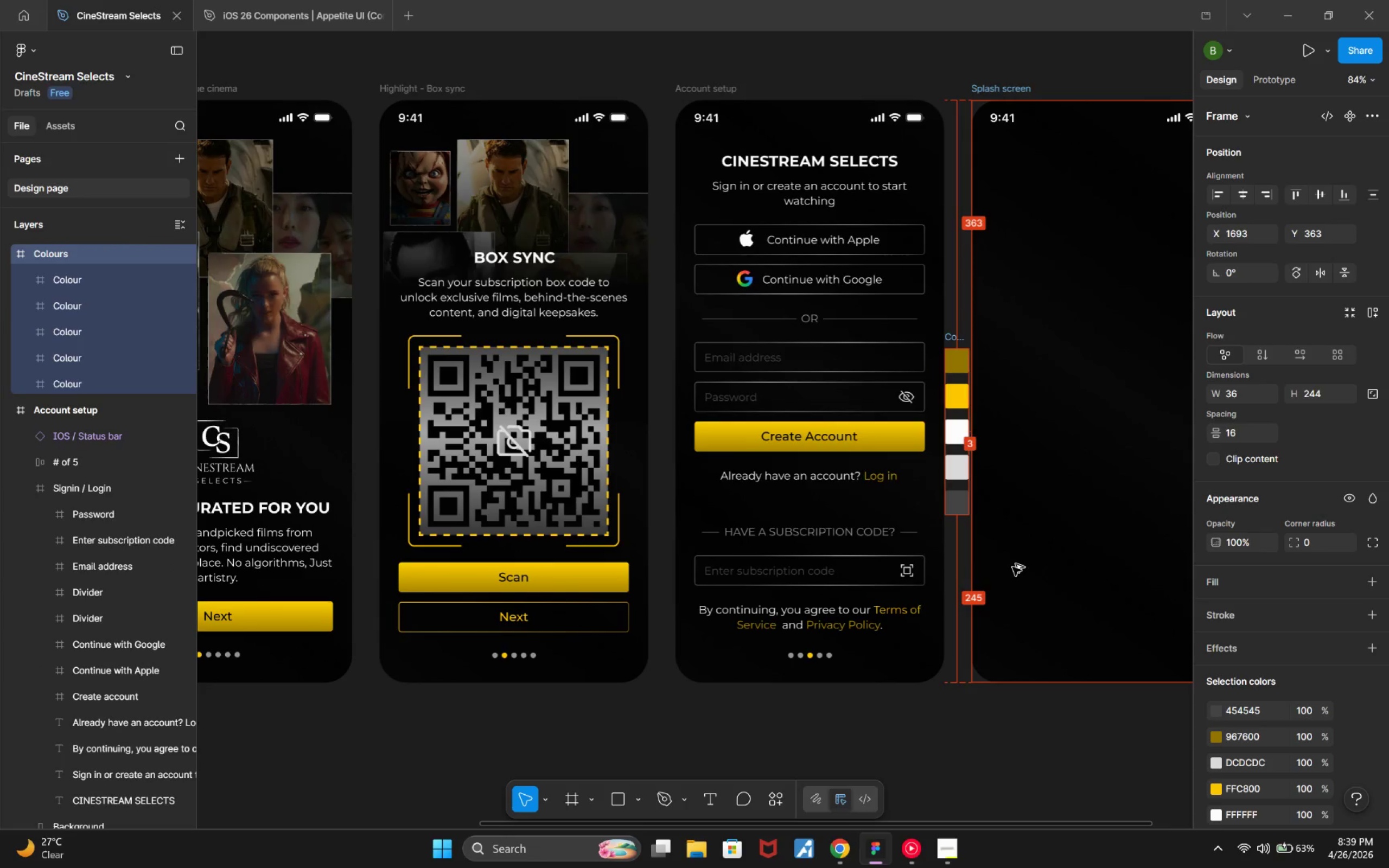 
key(Alt+ArrowRight)
 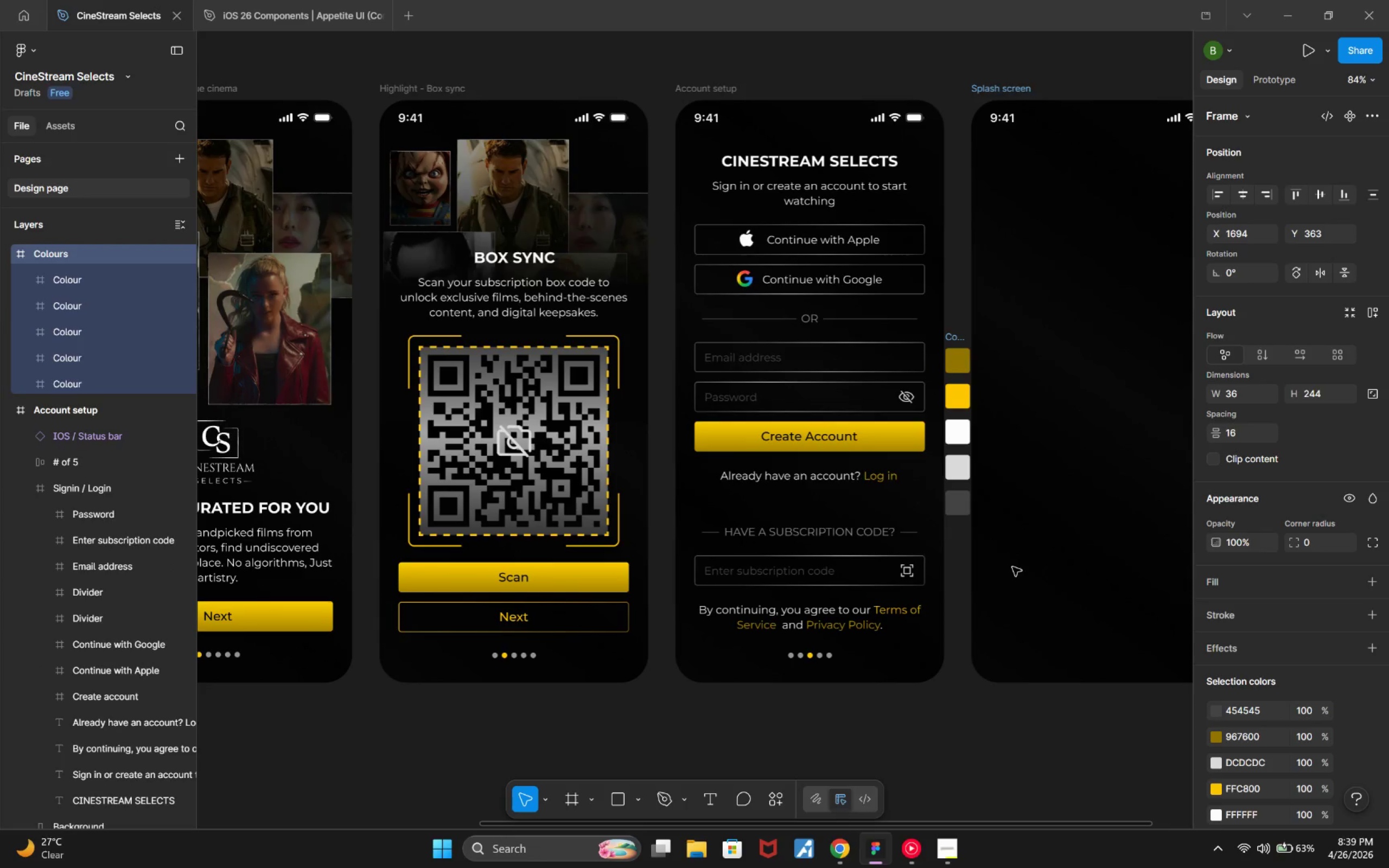 
hold_key(key=ControlLeft, duration=0.3)
scroll: coordinate [941, 571], scroll_direction: down, amount: 3.0
 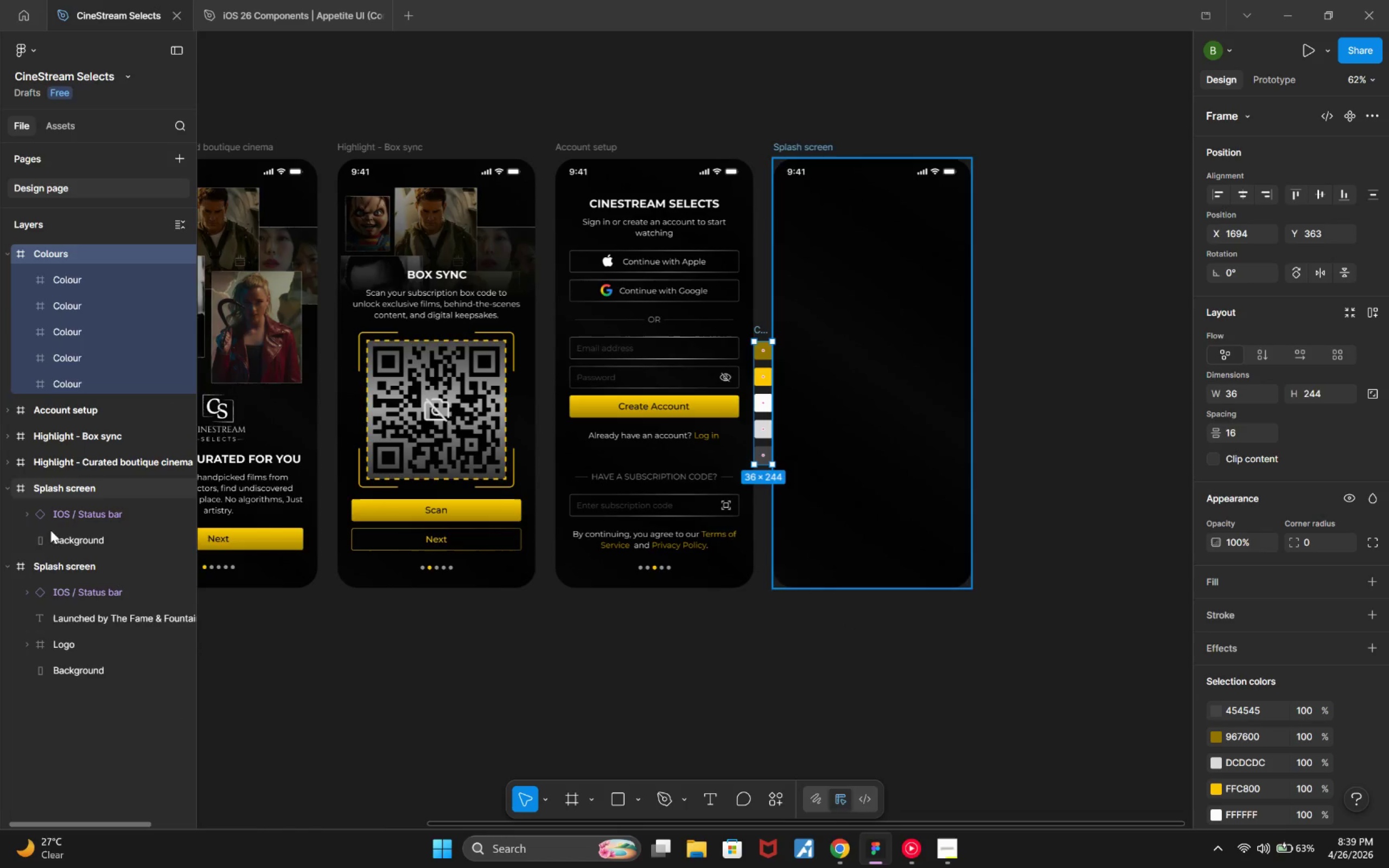 
left_click([36, 569])
 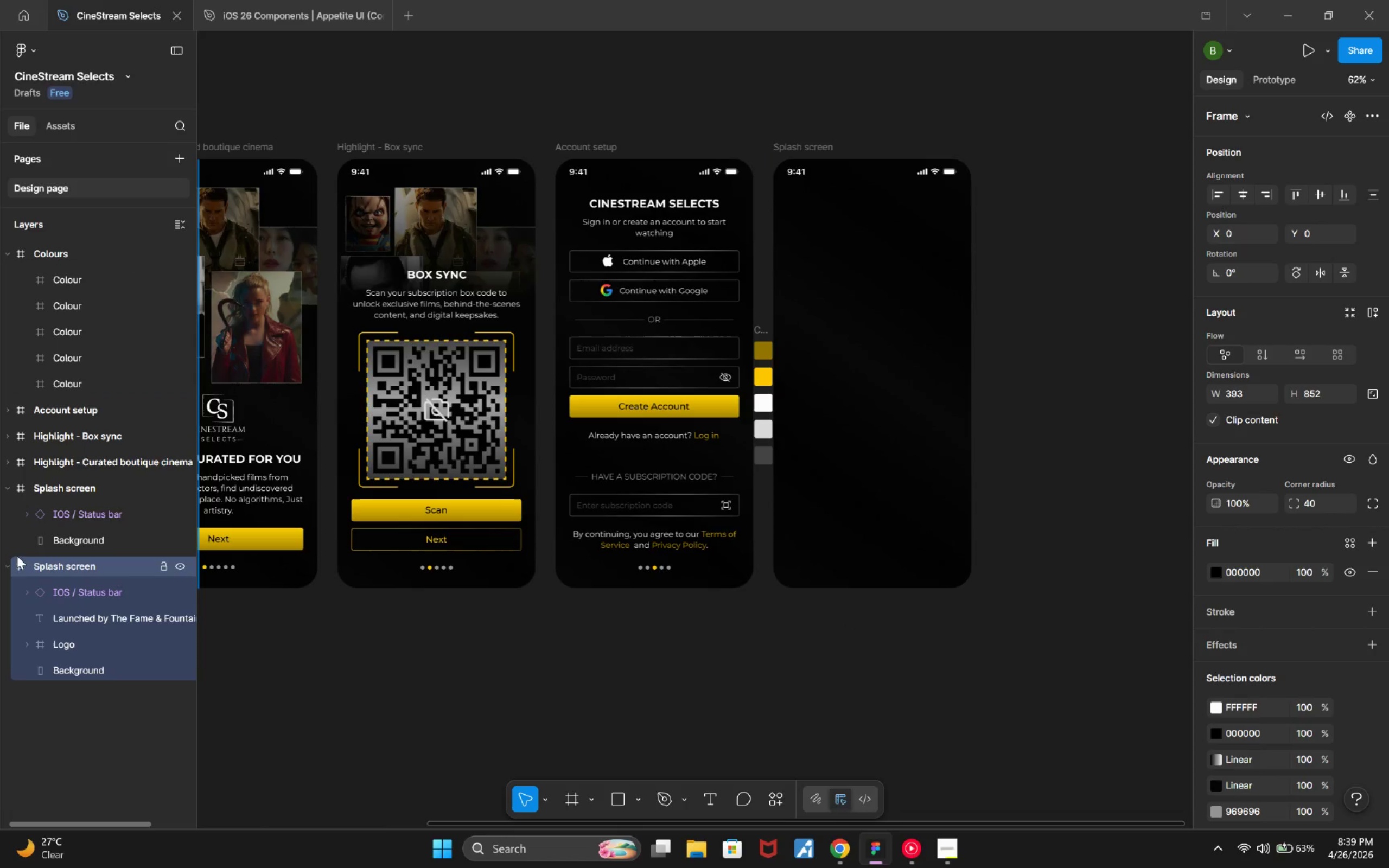 
left_click([9, 561])